 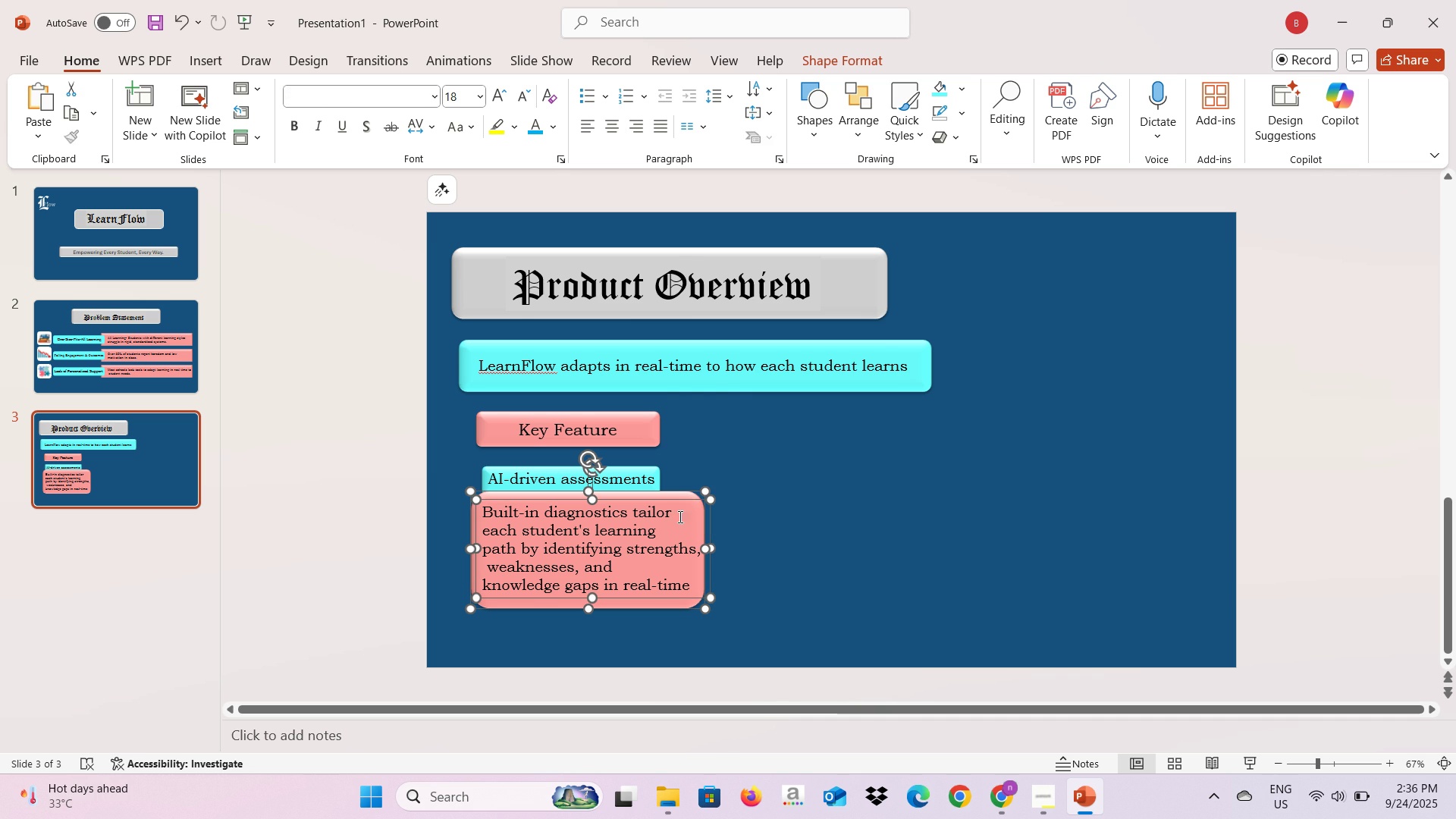 
right_click([679, 498])
 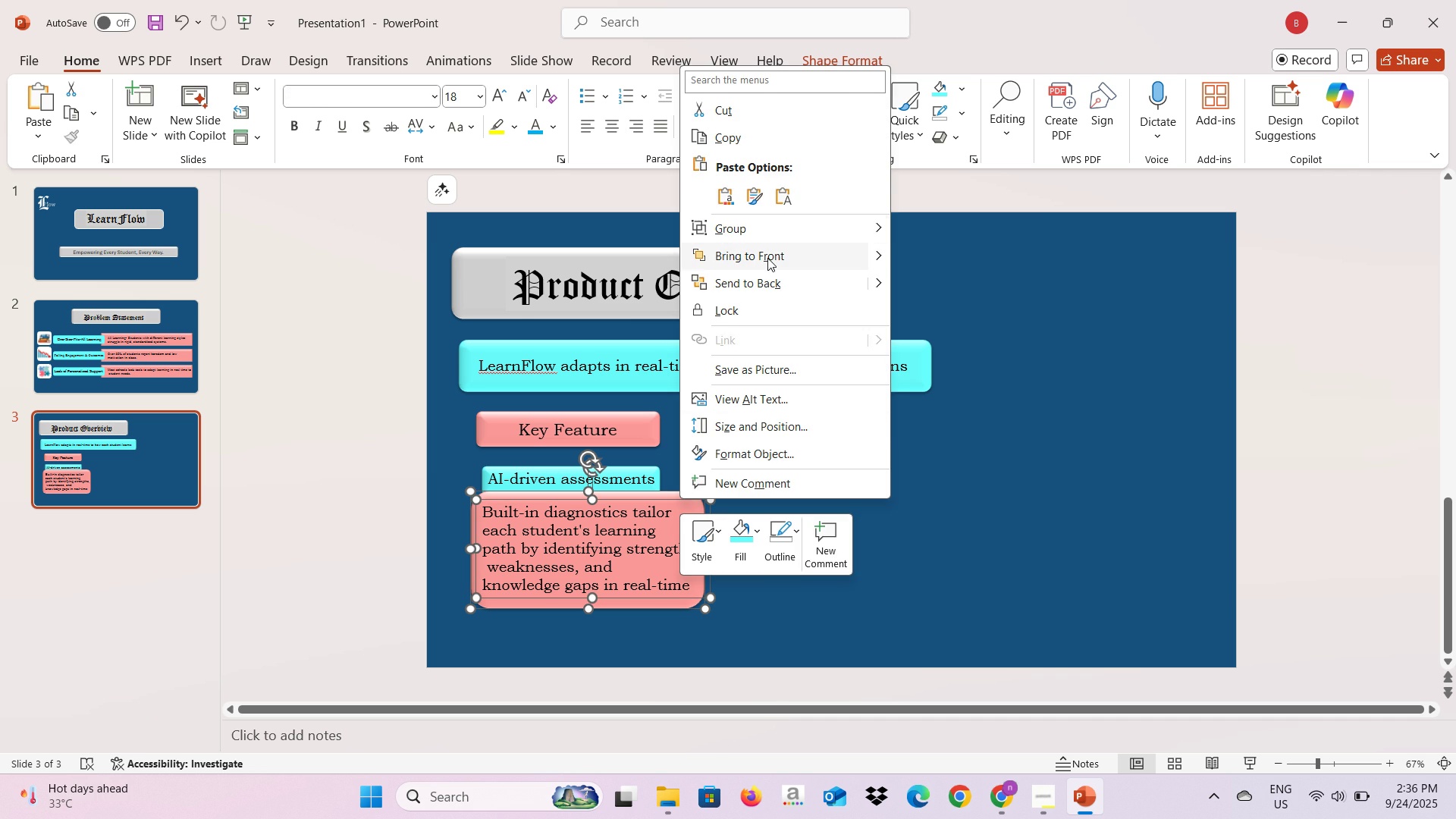 
left_click([767, 259])
 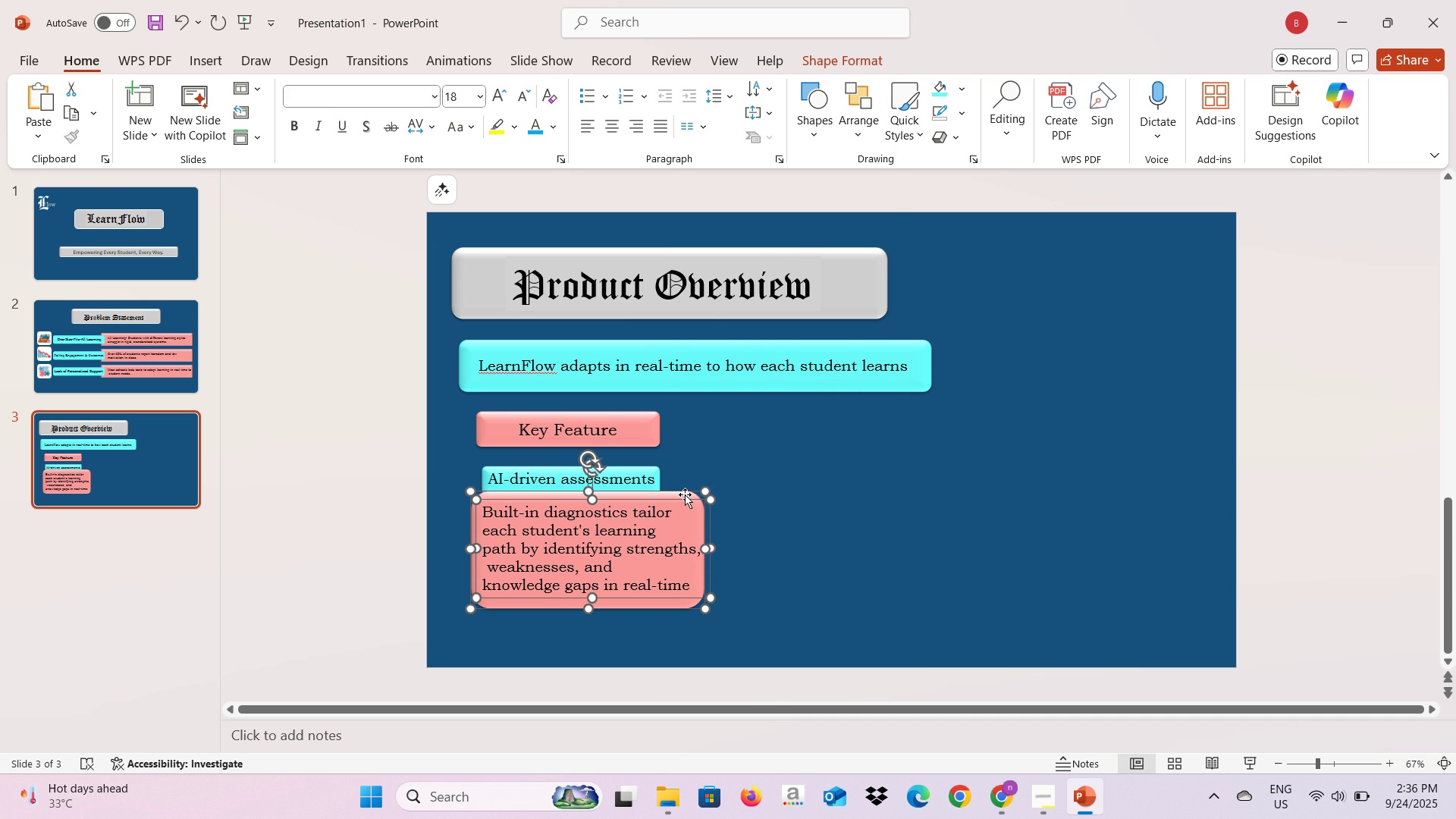 
right_click([685, 495])
 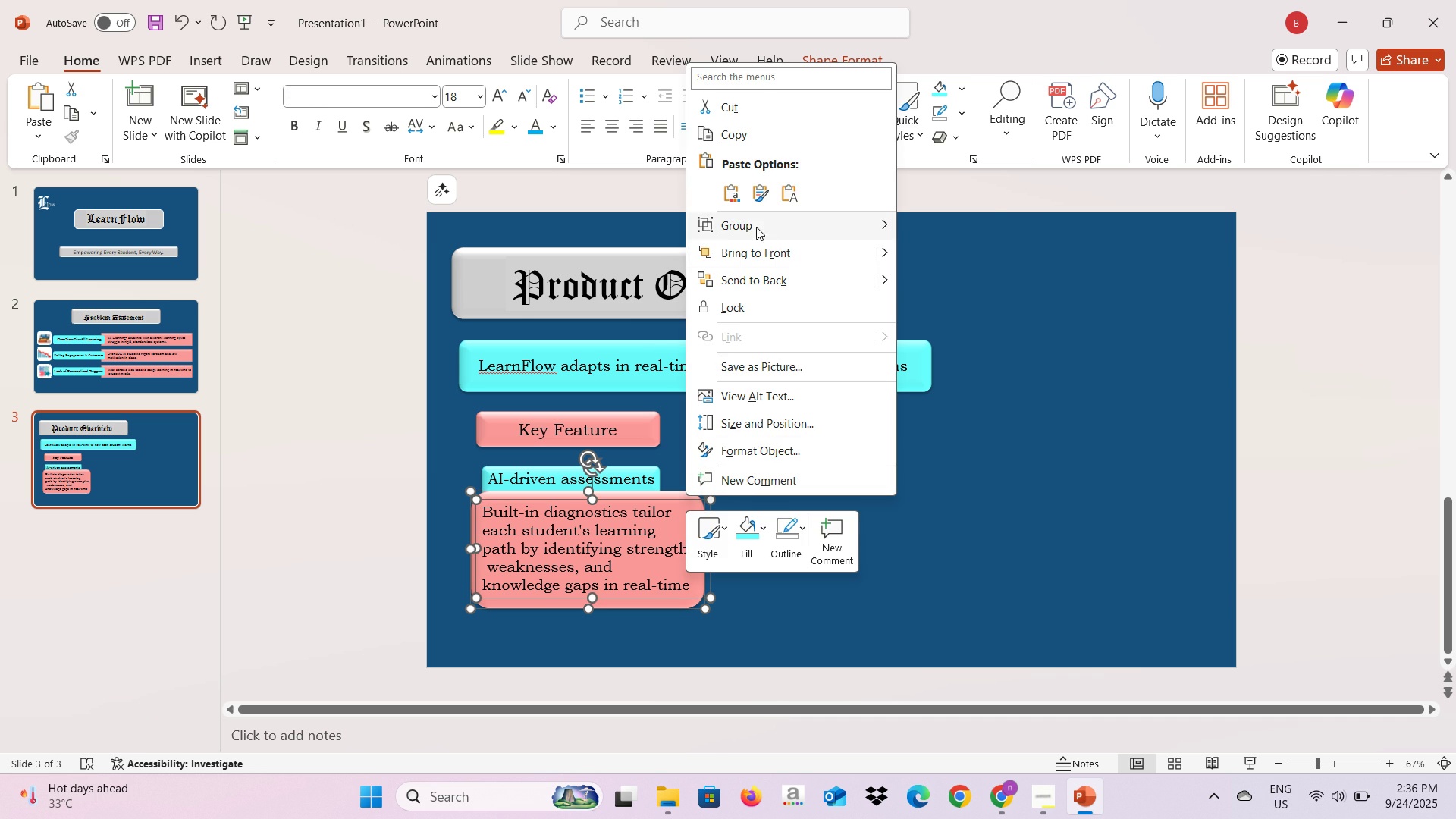 
left_click([756, 227])
 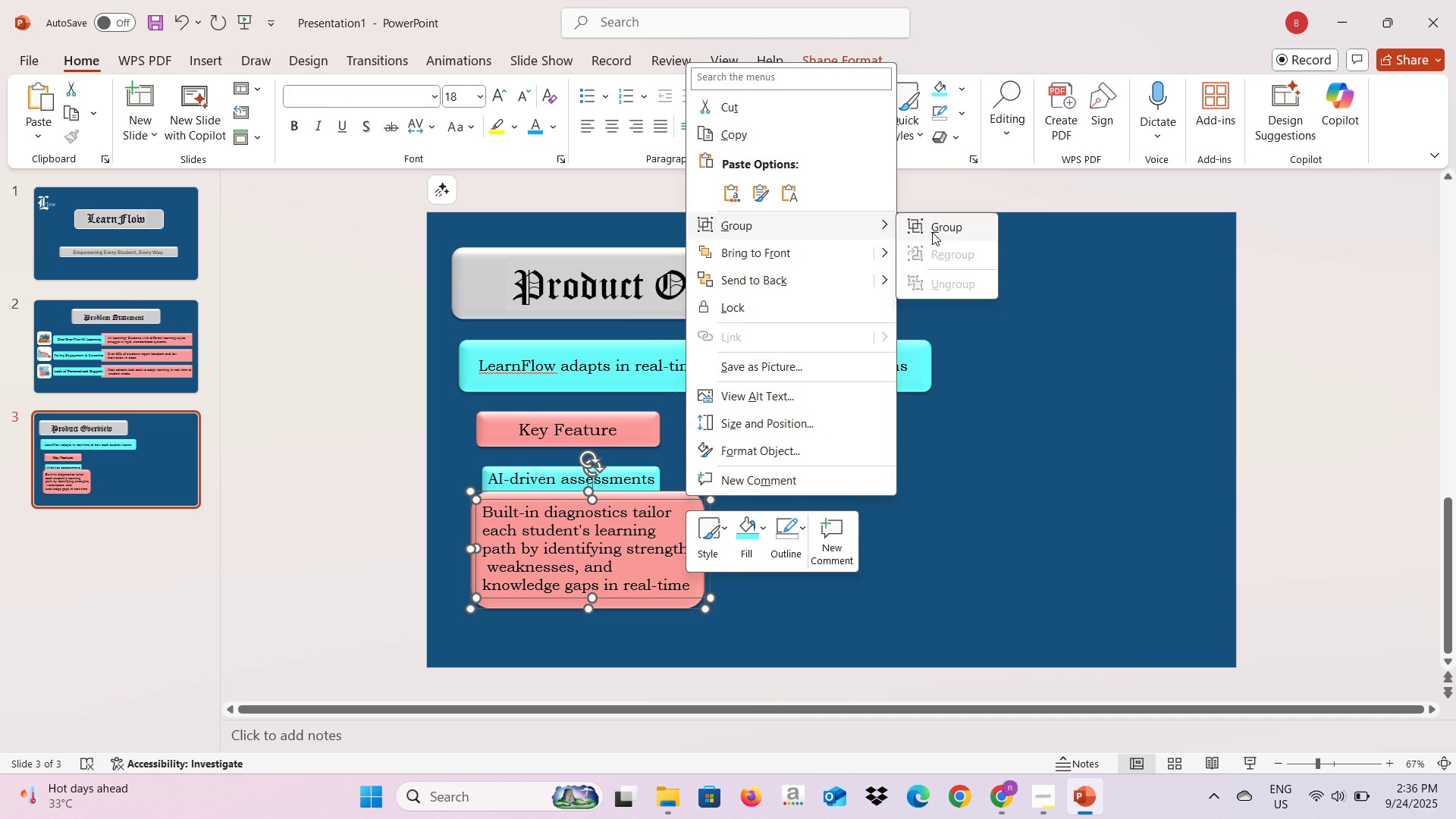 
left_click([932, 232])
 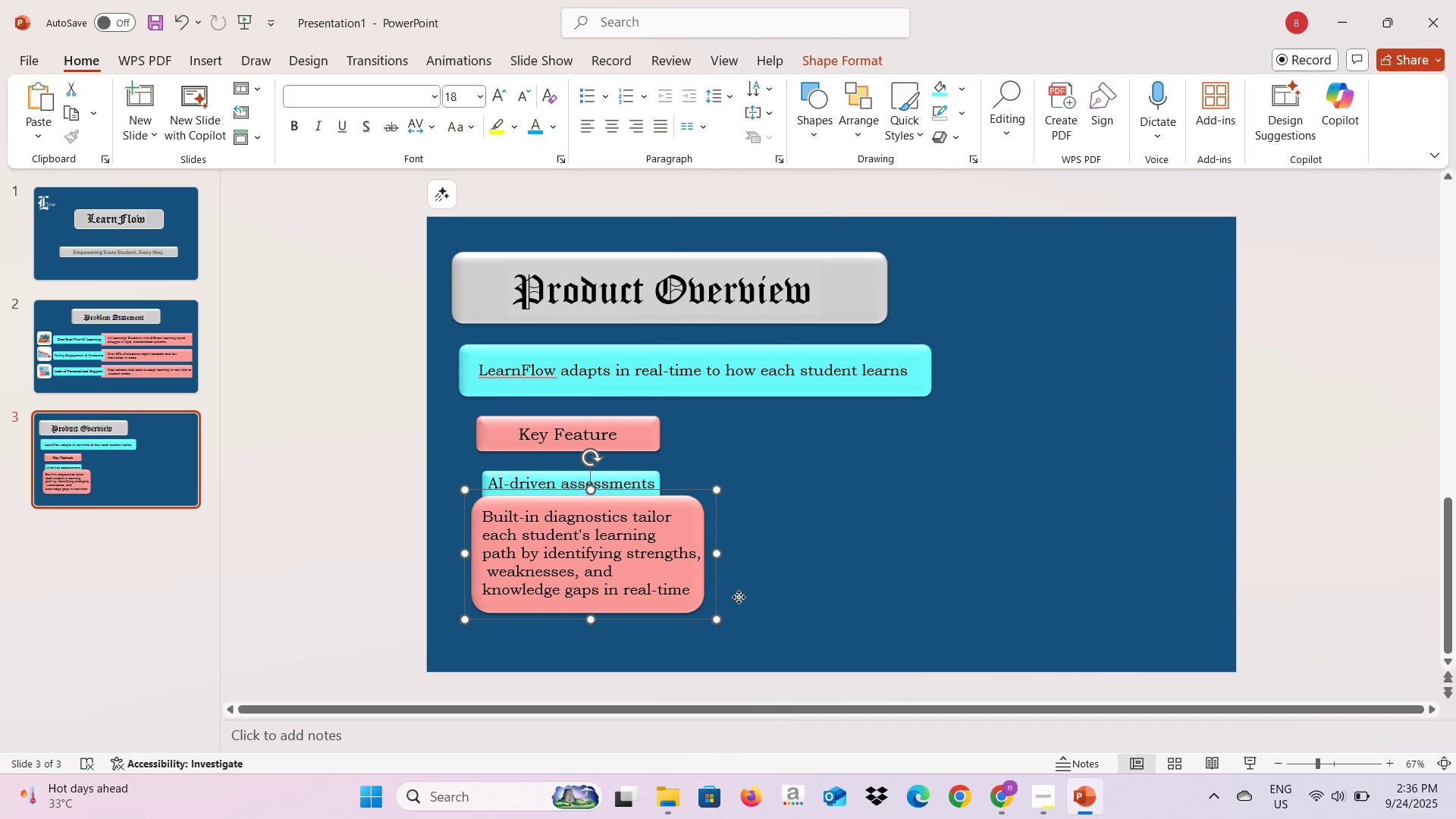 
left_click([703, 585])